 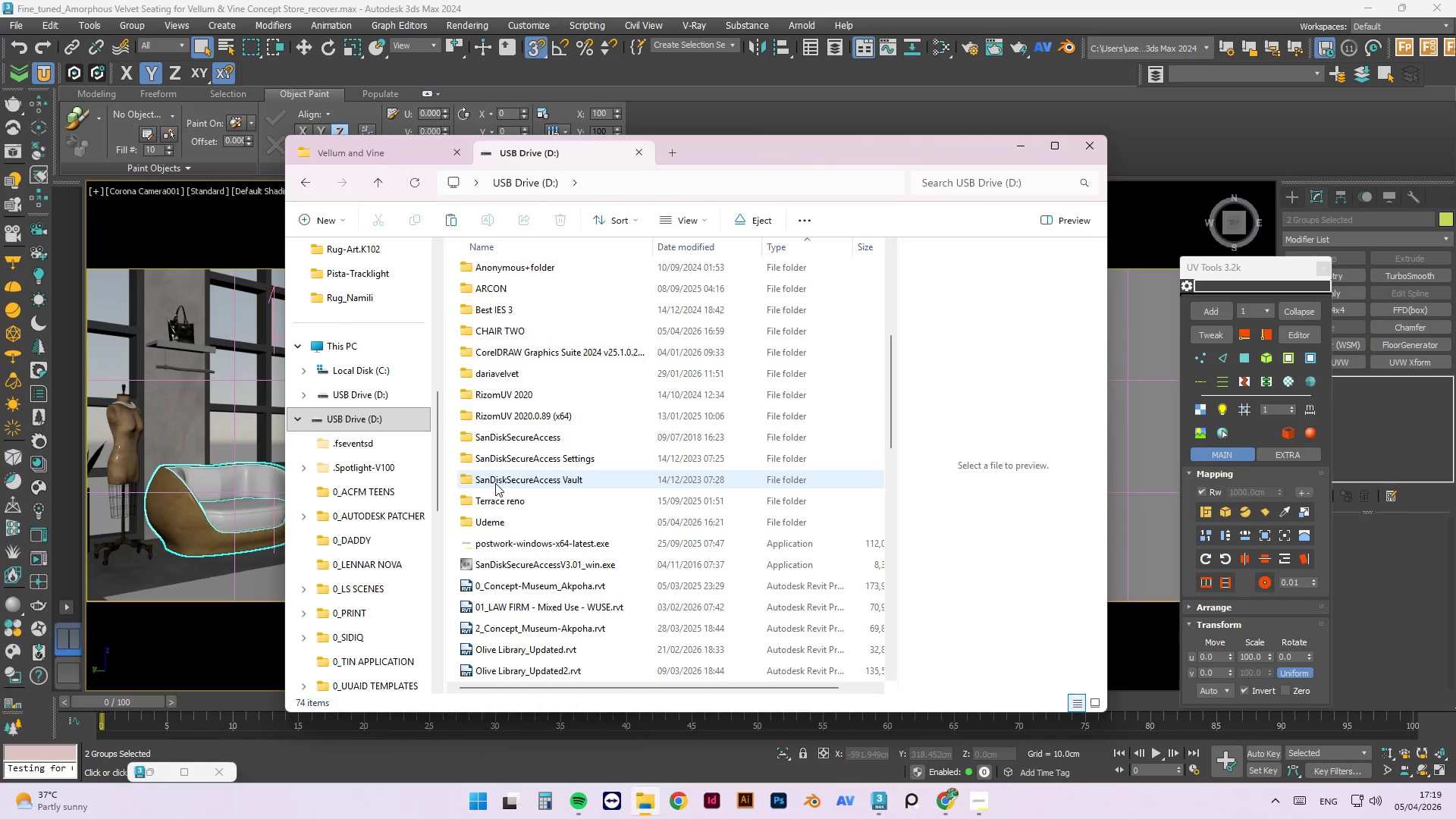 
double_click([495, 518])
 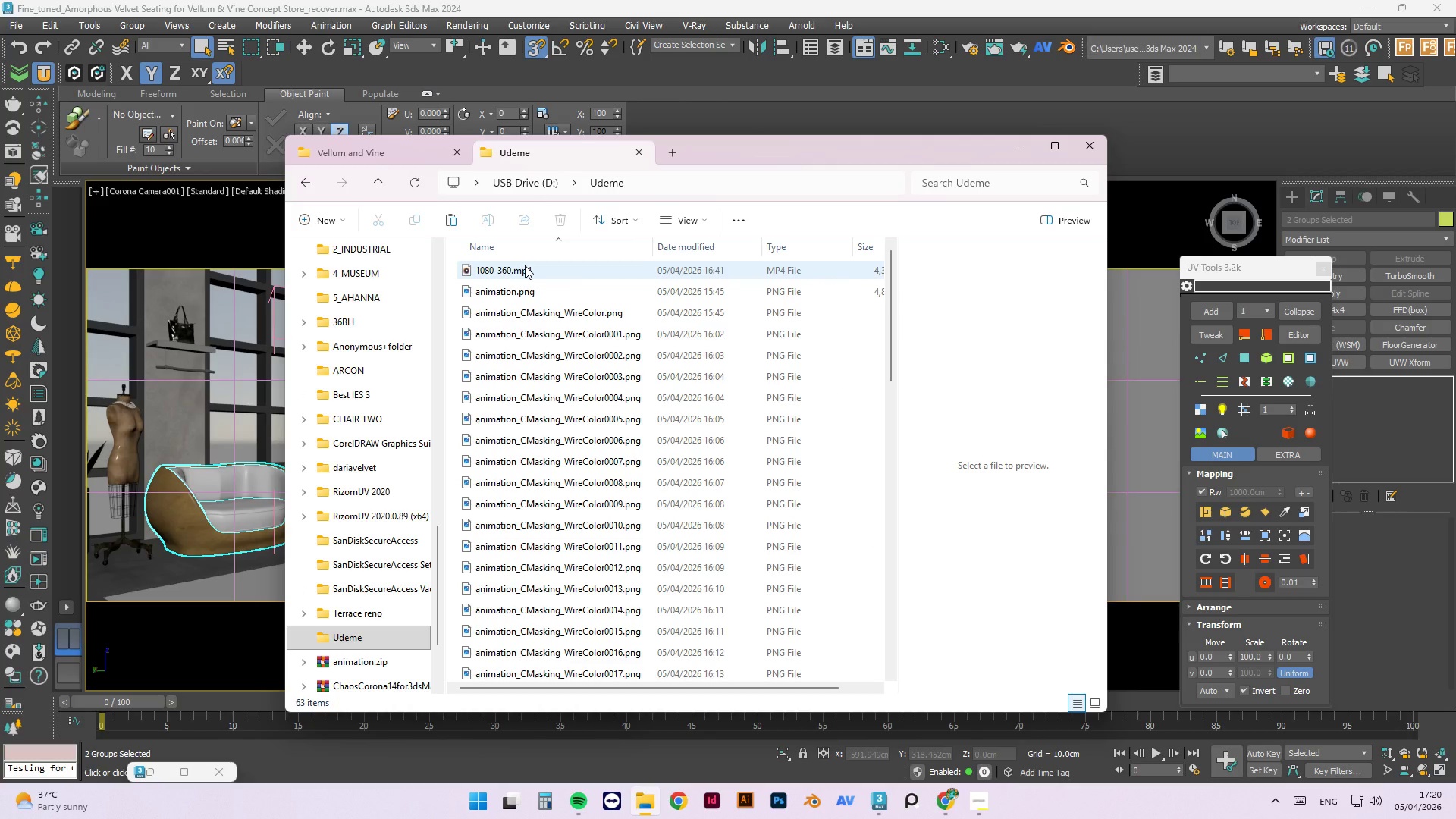 
left_click([525, 265])
 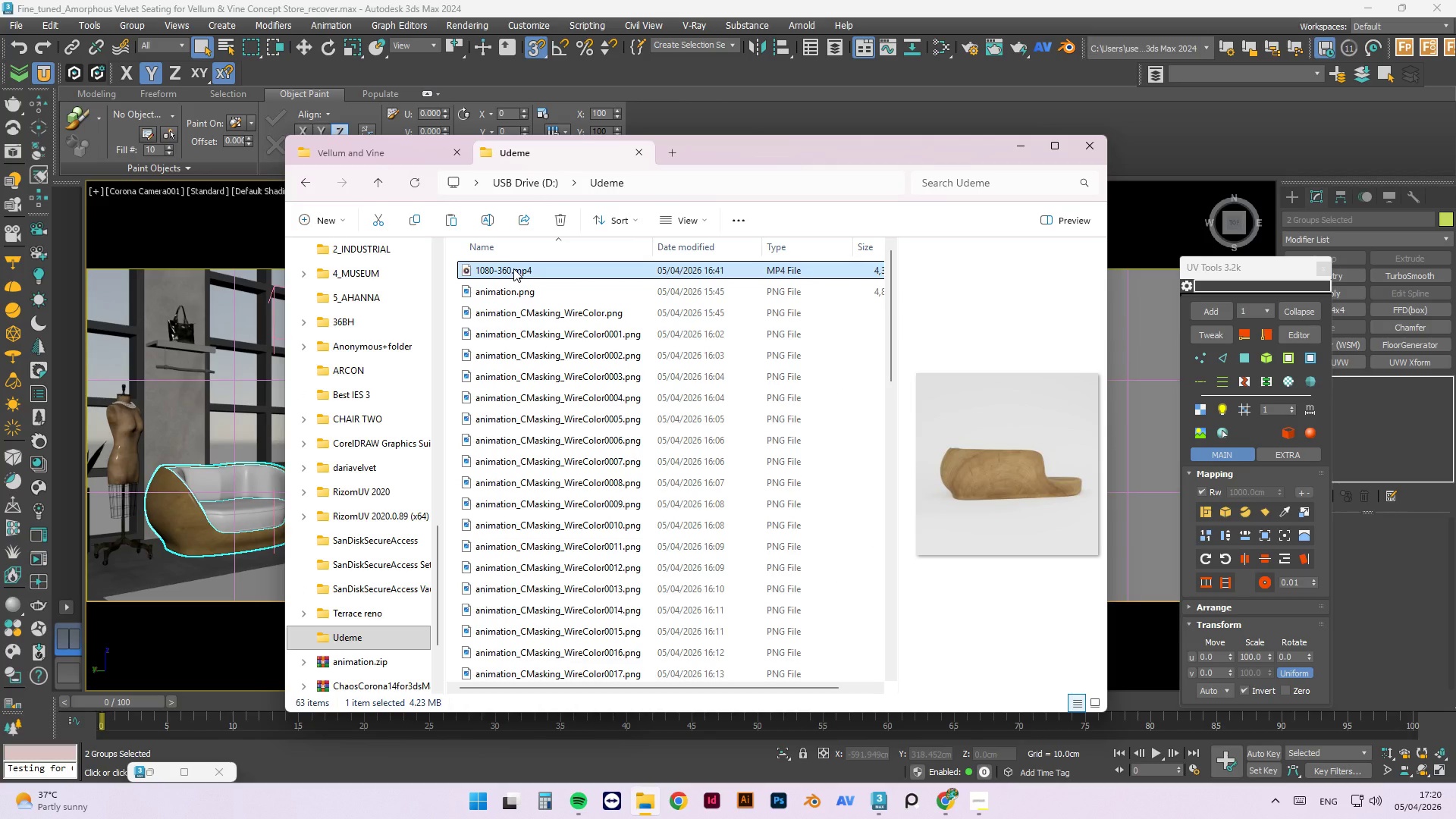 
double_click([513, 268])
 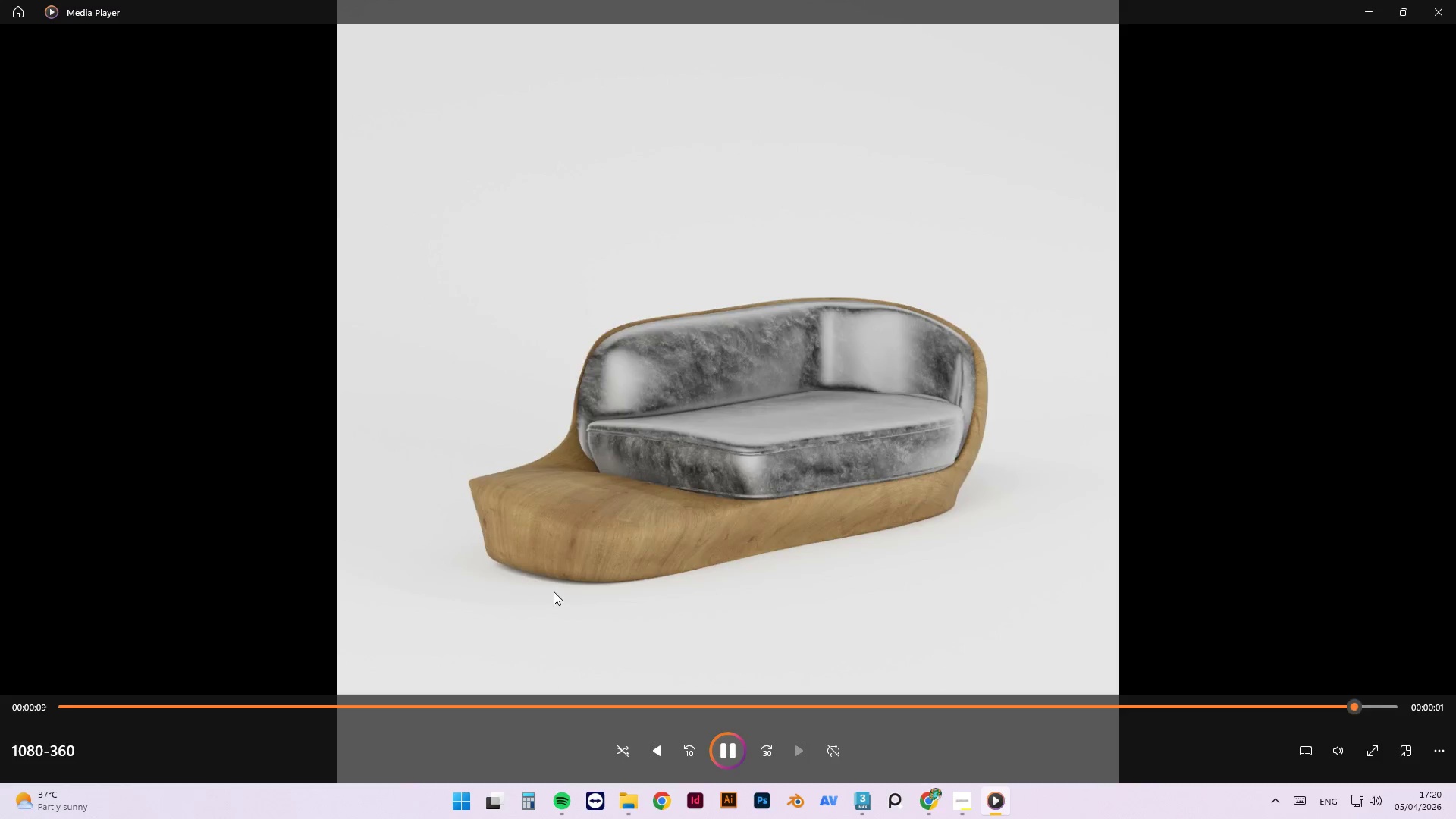 
wait(16.89)
 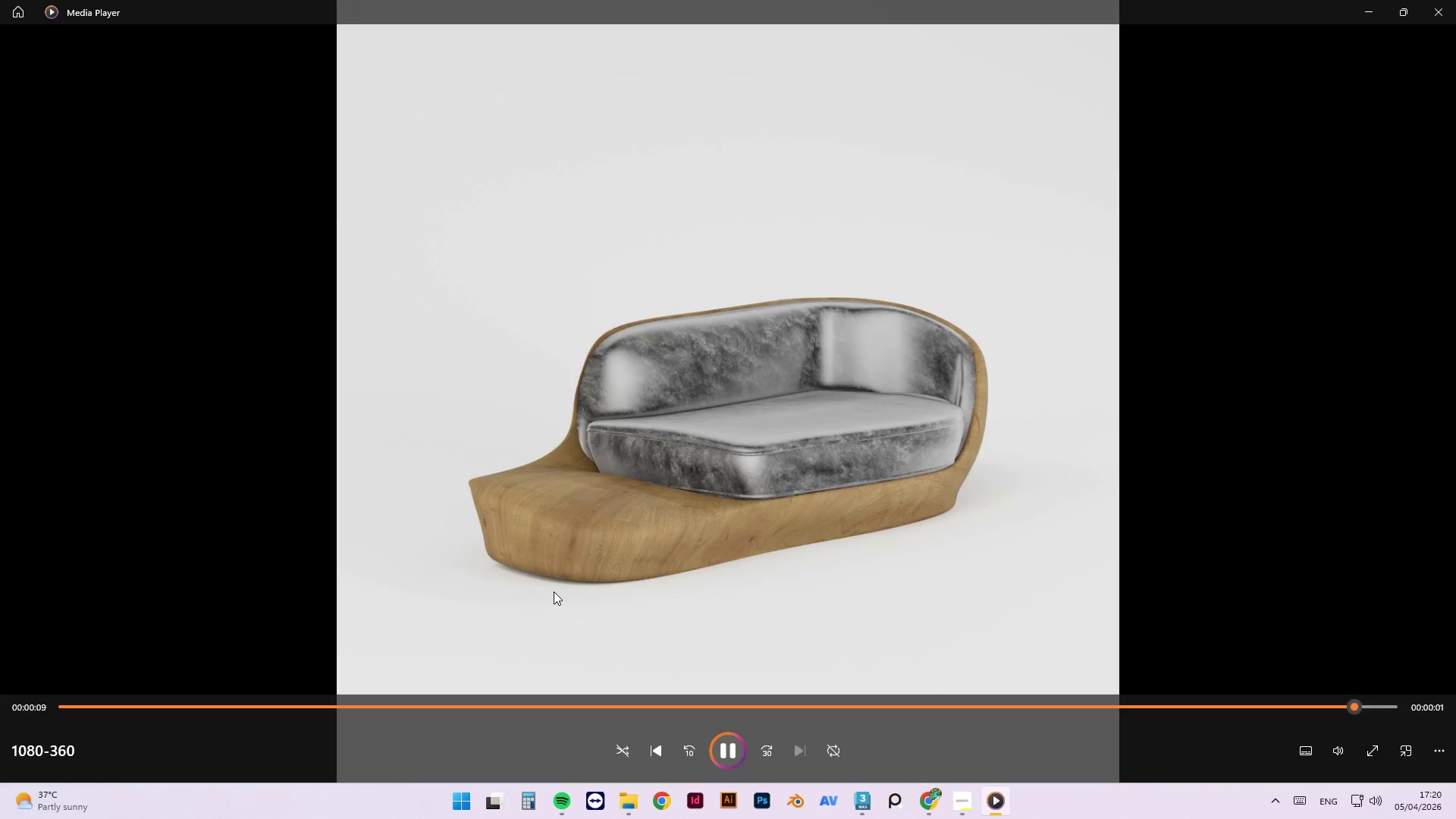 
left_click([1441, 13])
 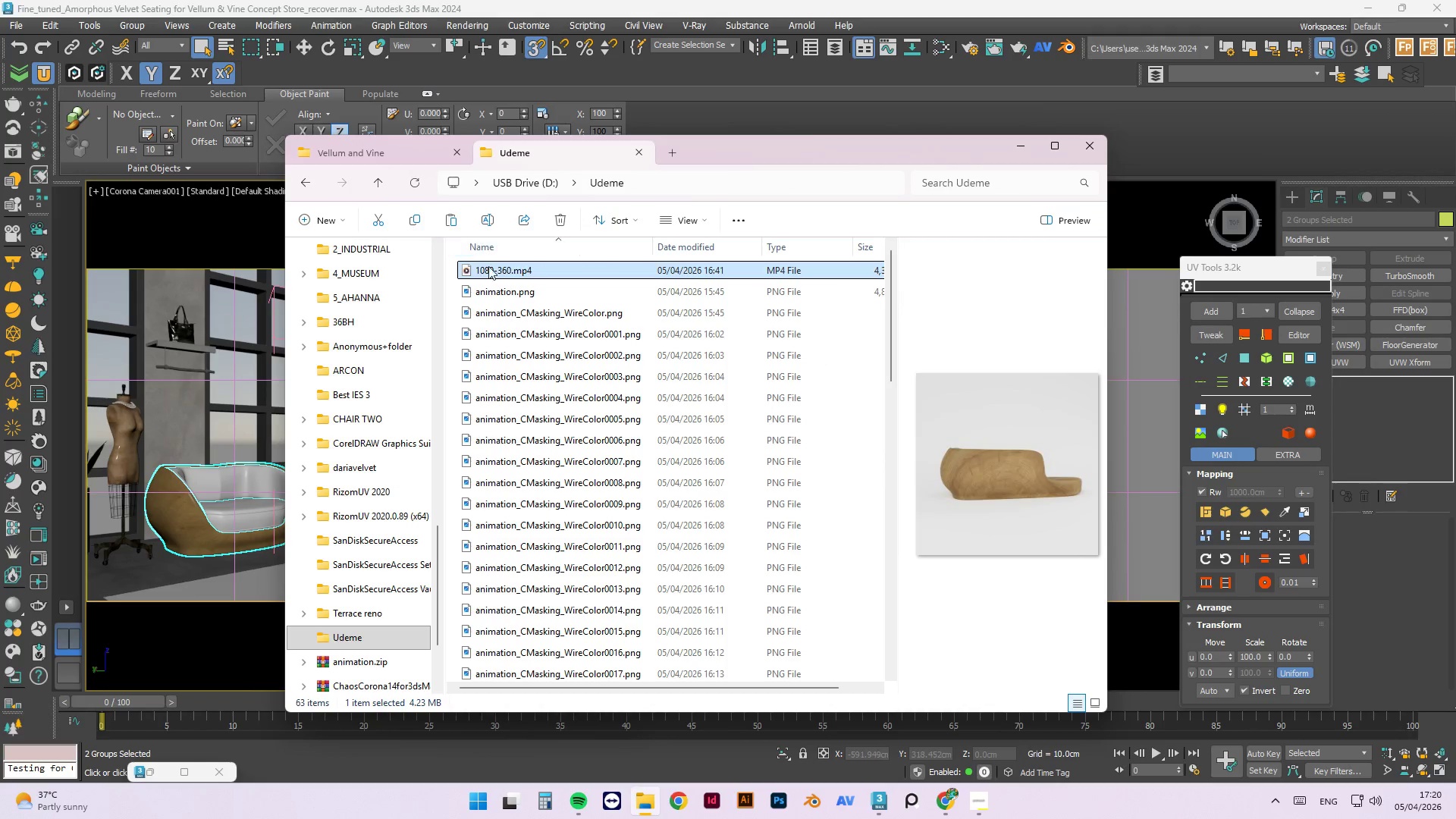 
left_click([490, 271])